 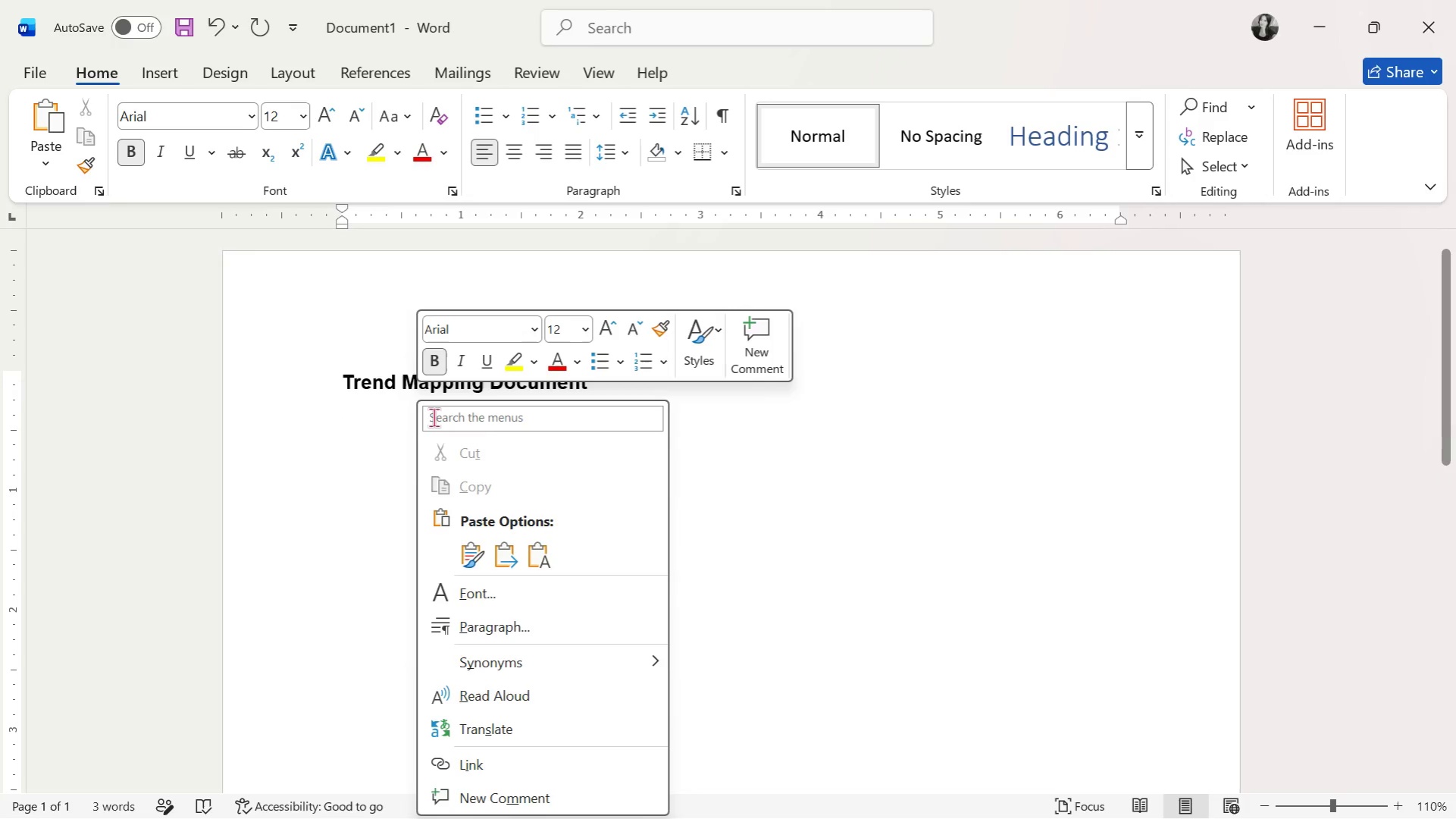 
left_click([522, 553])
 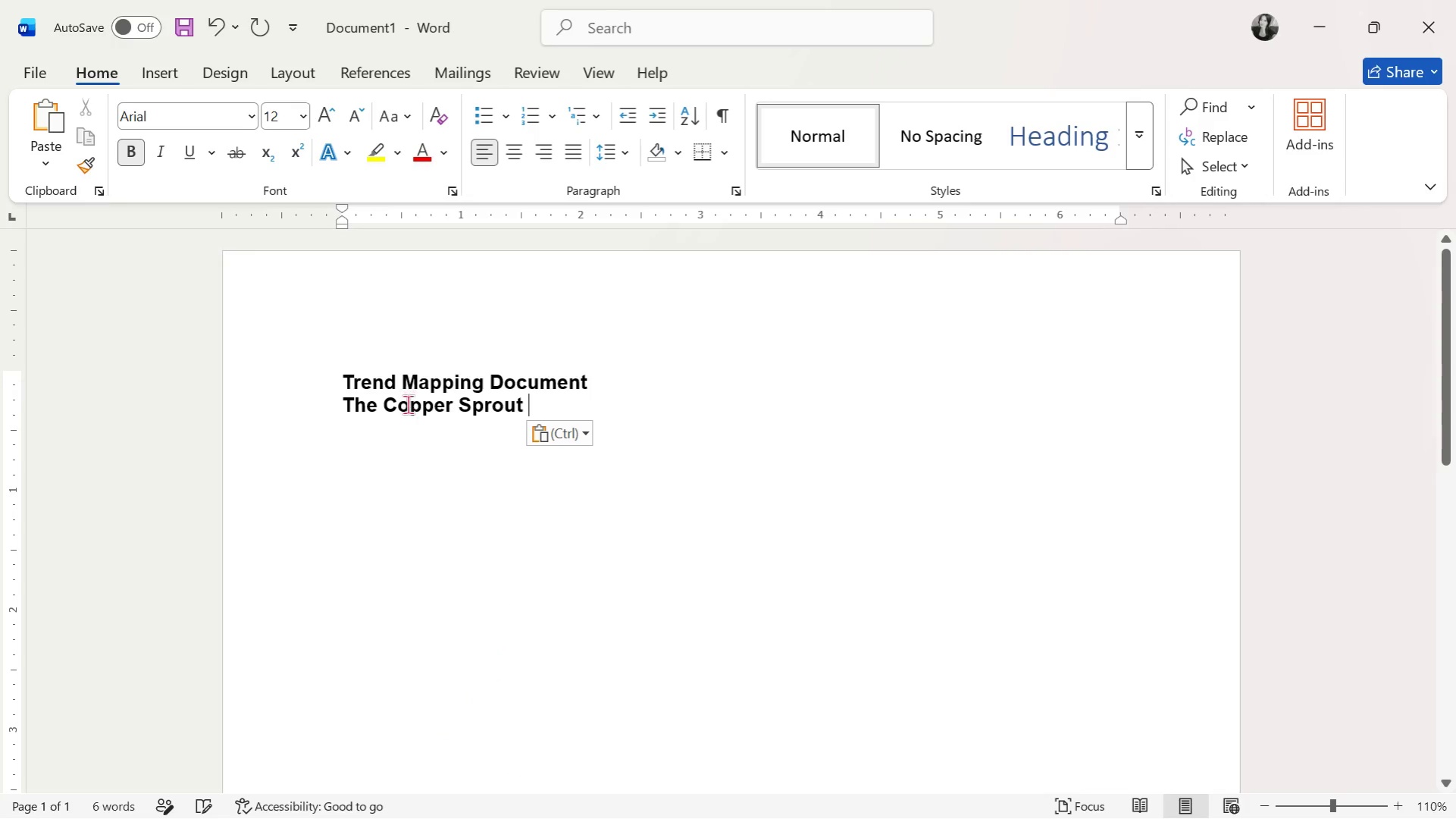 
double_click([408, 404])
 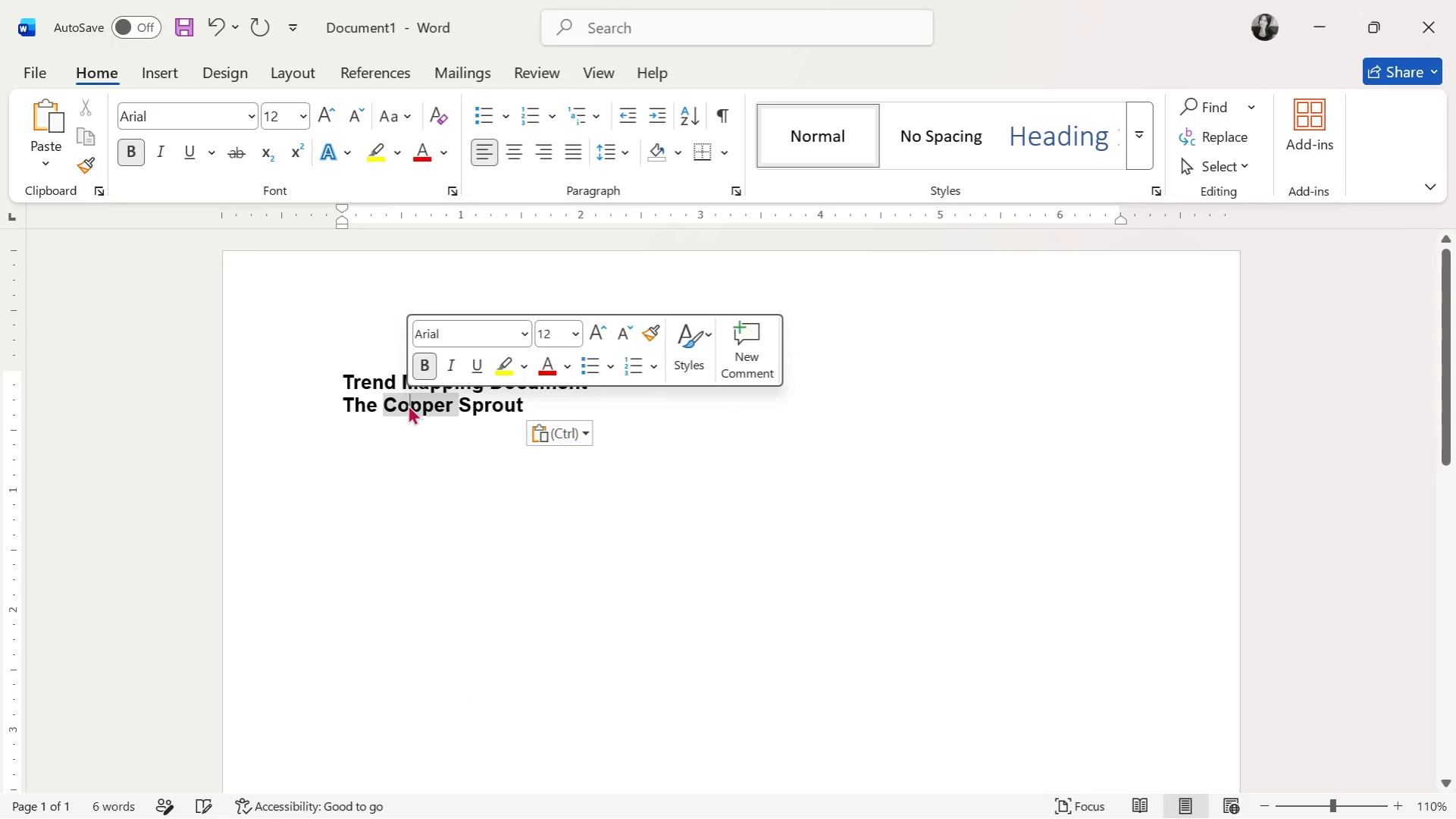 
triple_click([408, 404])
 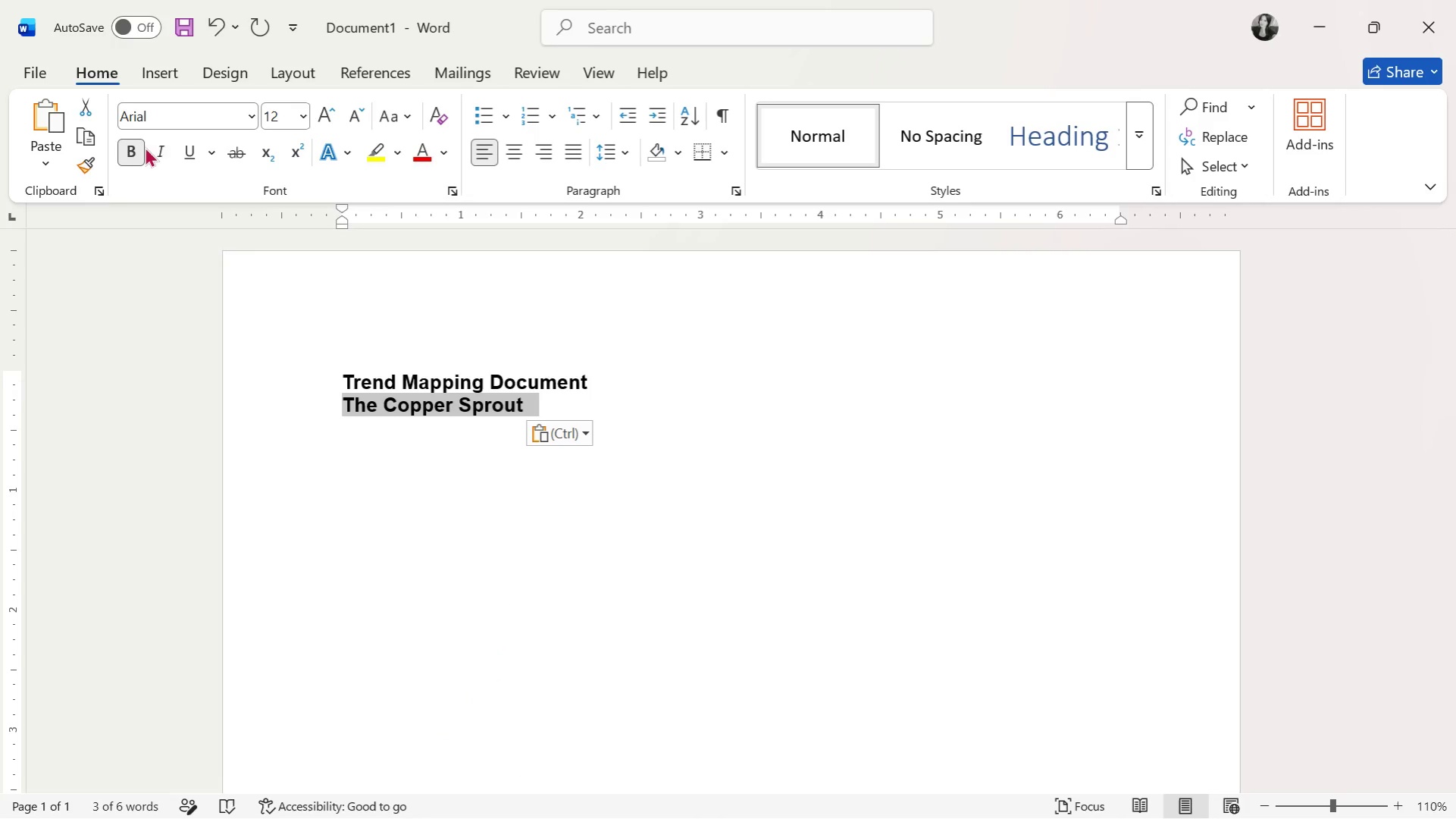 
left_click([137, 146])
 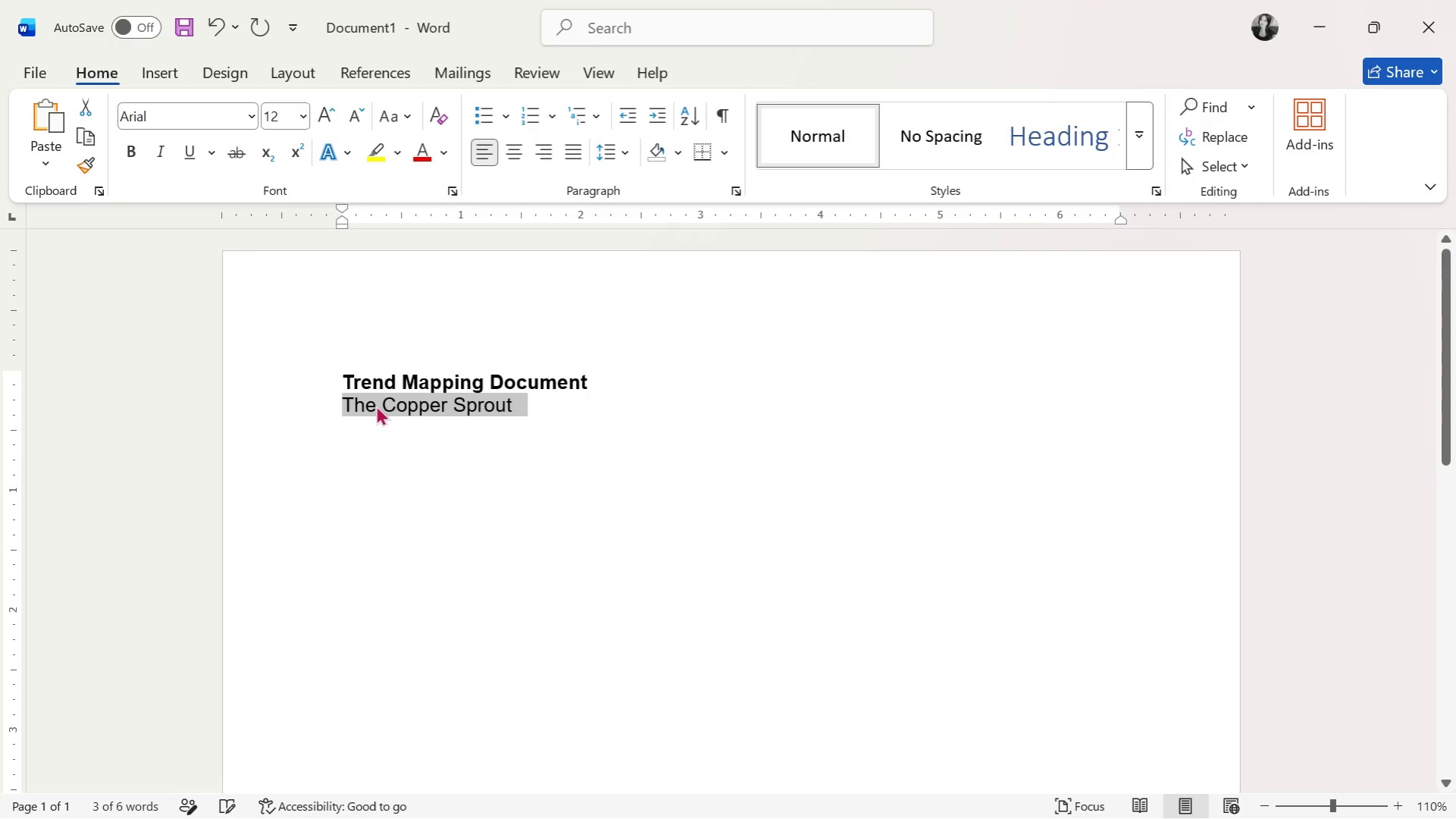 
left_click([343, 388])
 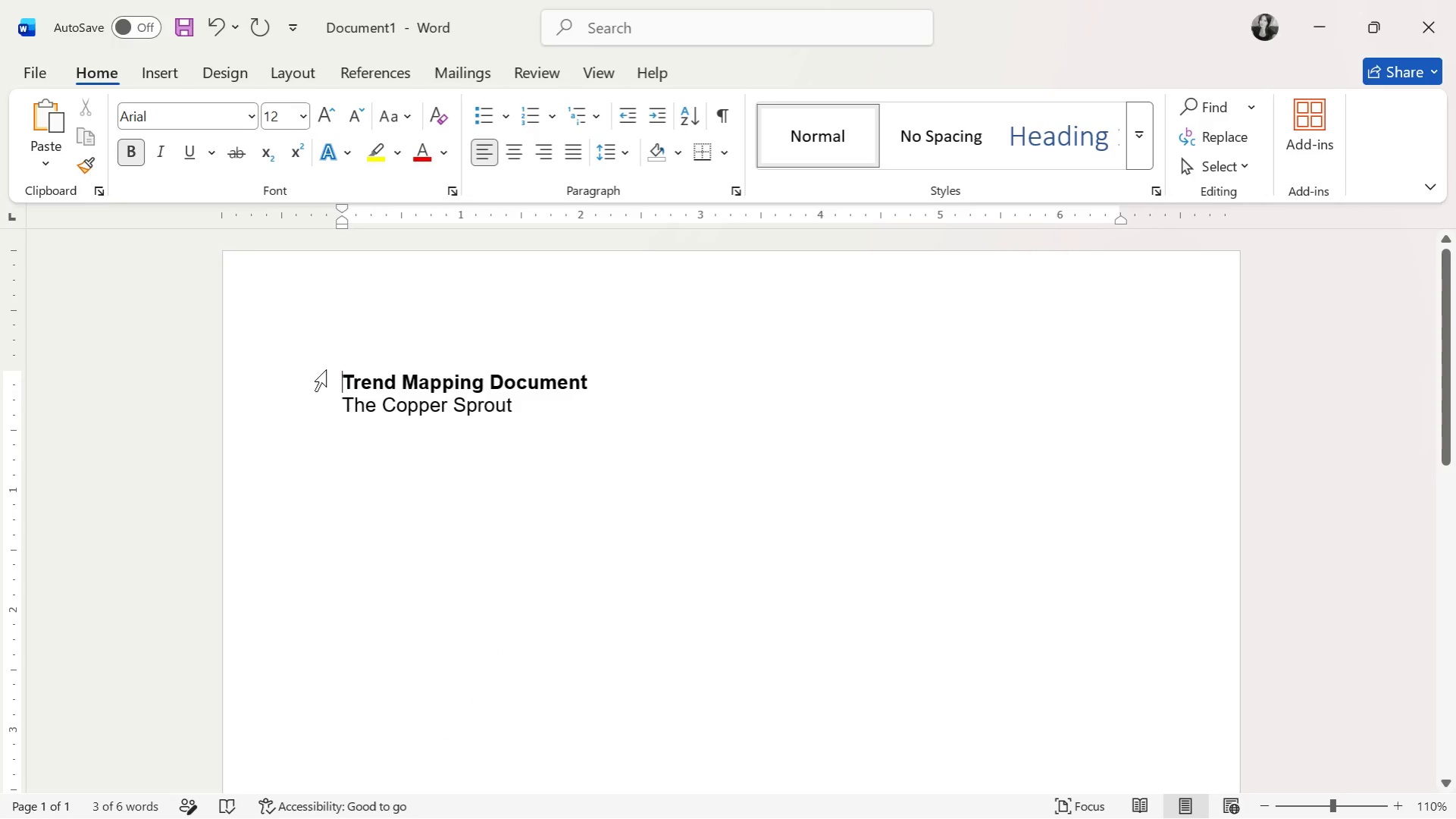 
left_click_drag(start_coordinate=[326, 369], to_coordinate=[512, 402])
 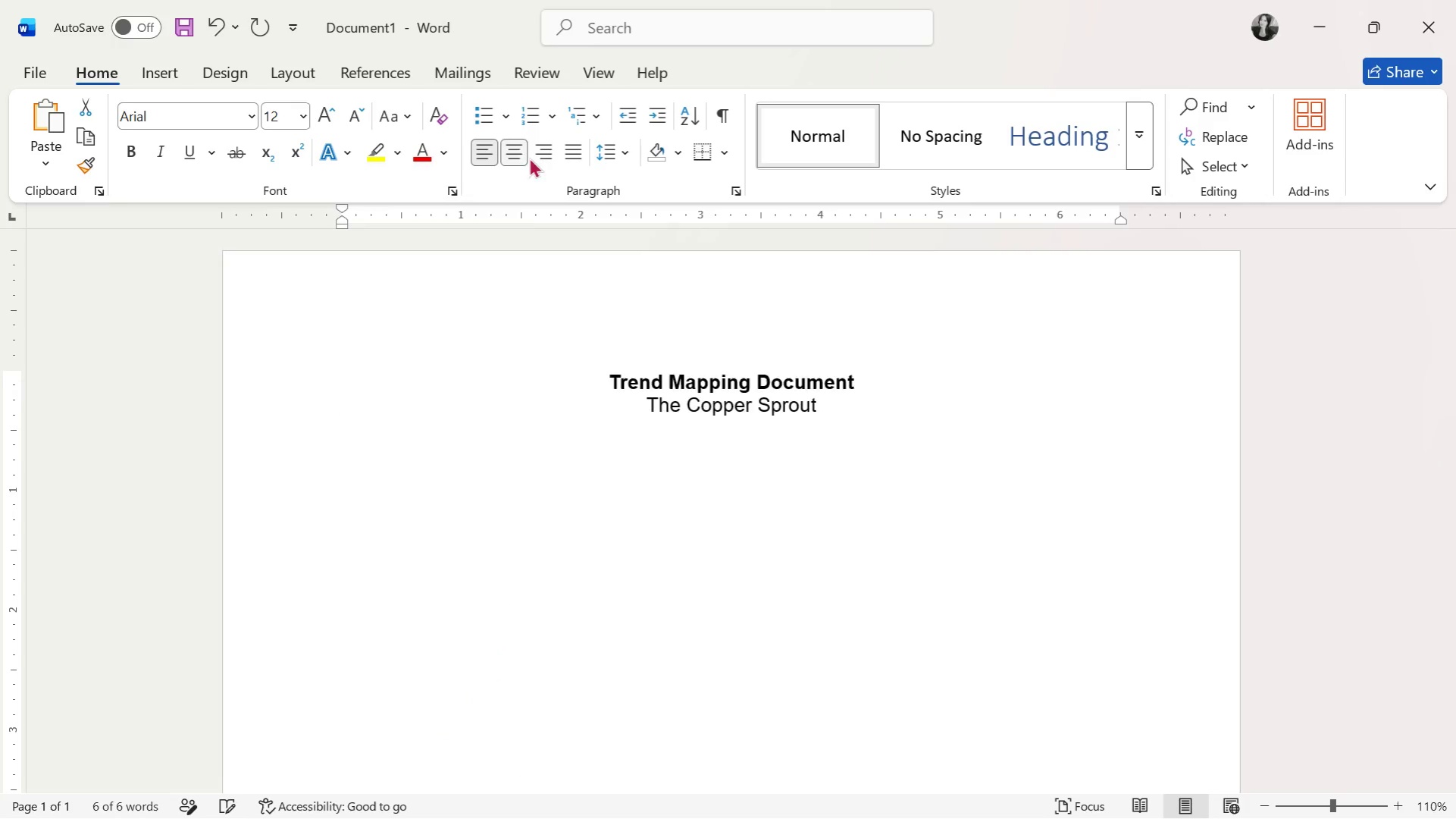 
double_click([816, 418])
 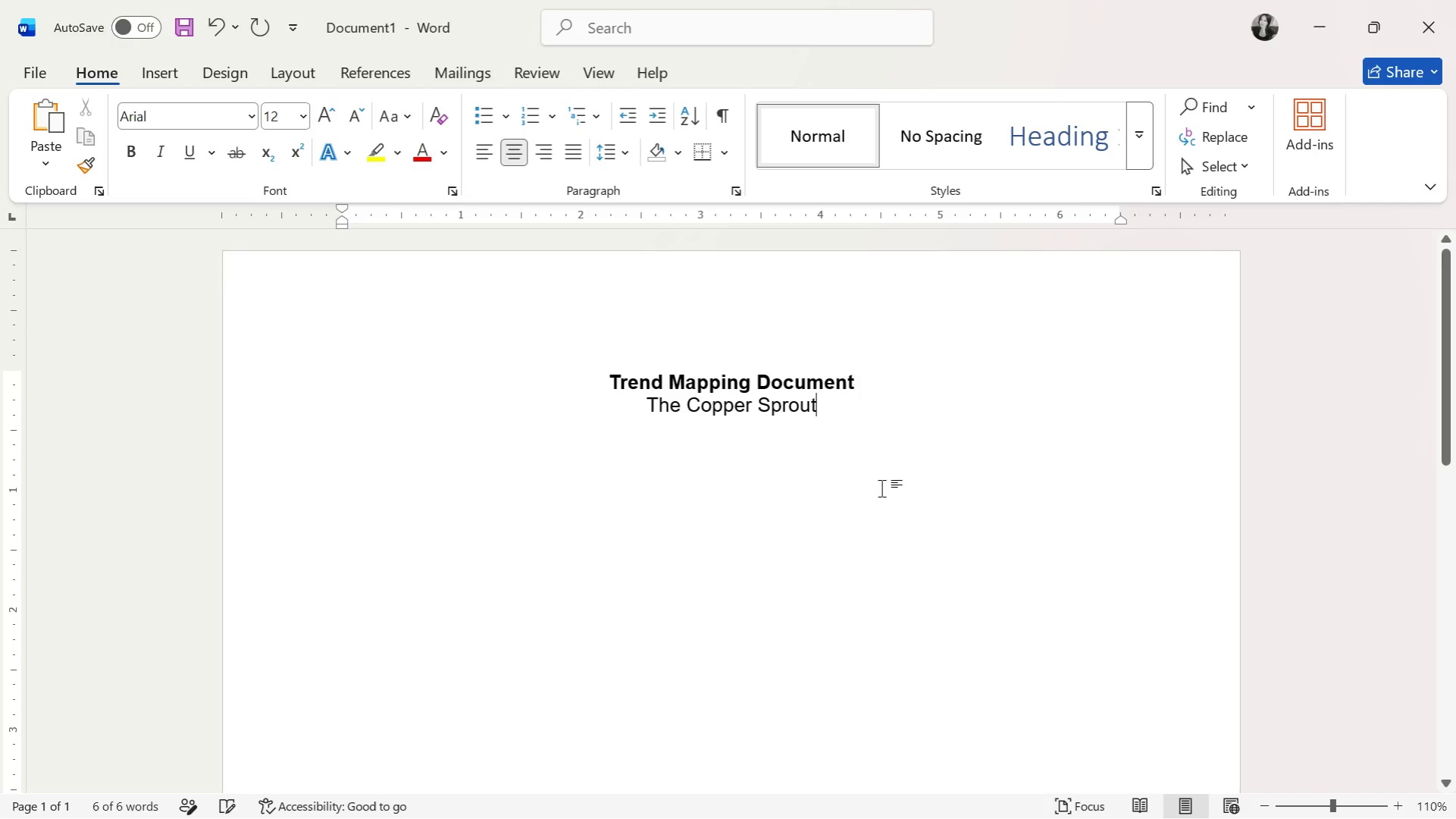 
key(Alt+AltLeft)
 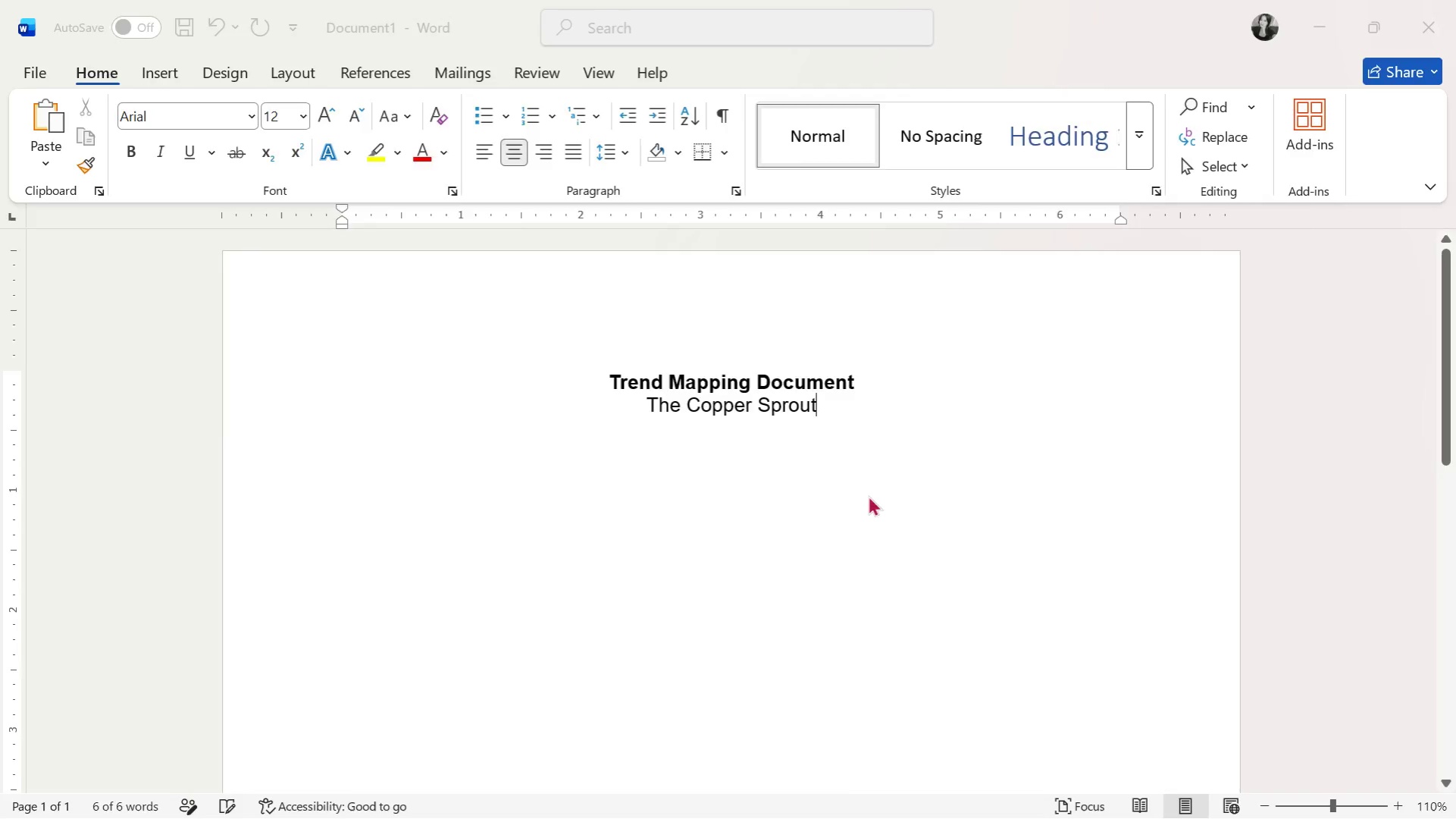 
key(Alt+Tab)